 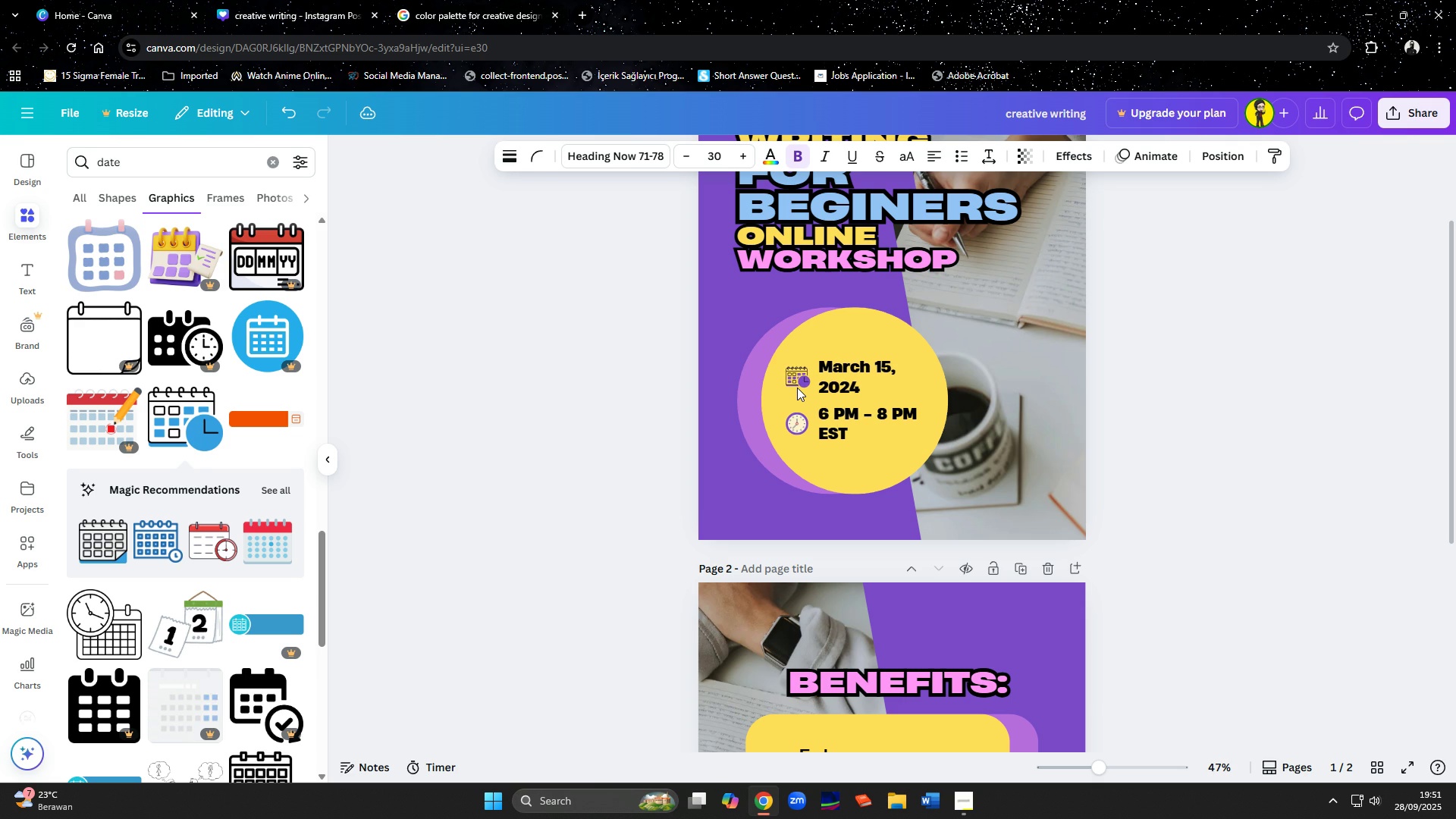 
key(ArrowRight)
 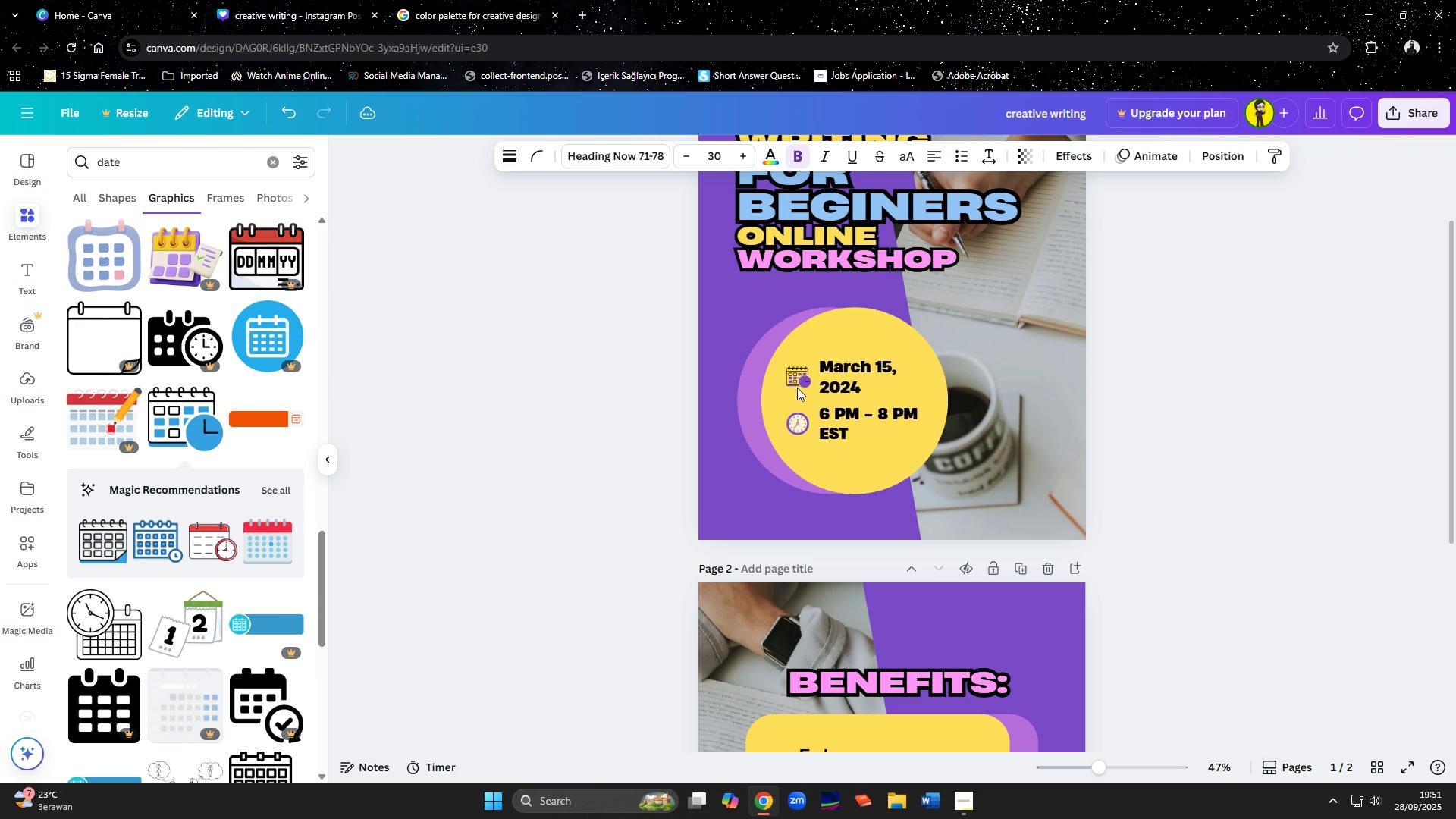 
key(ArrowRight)
 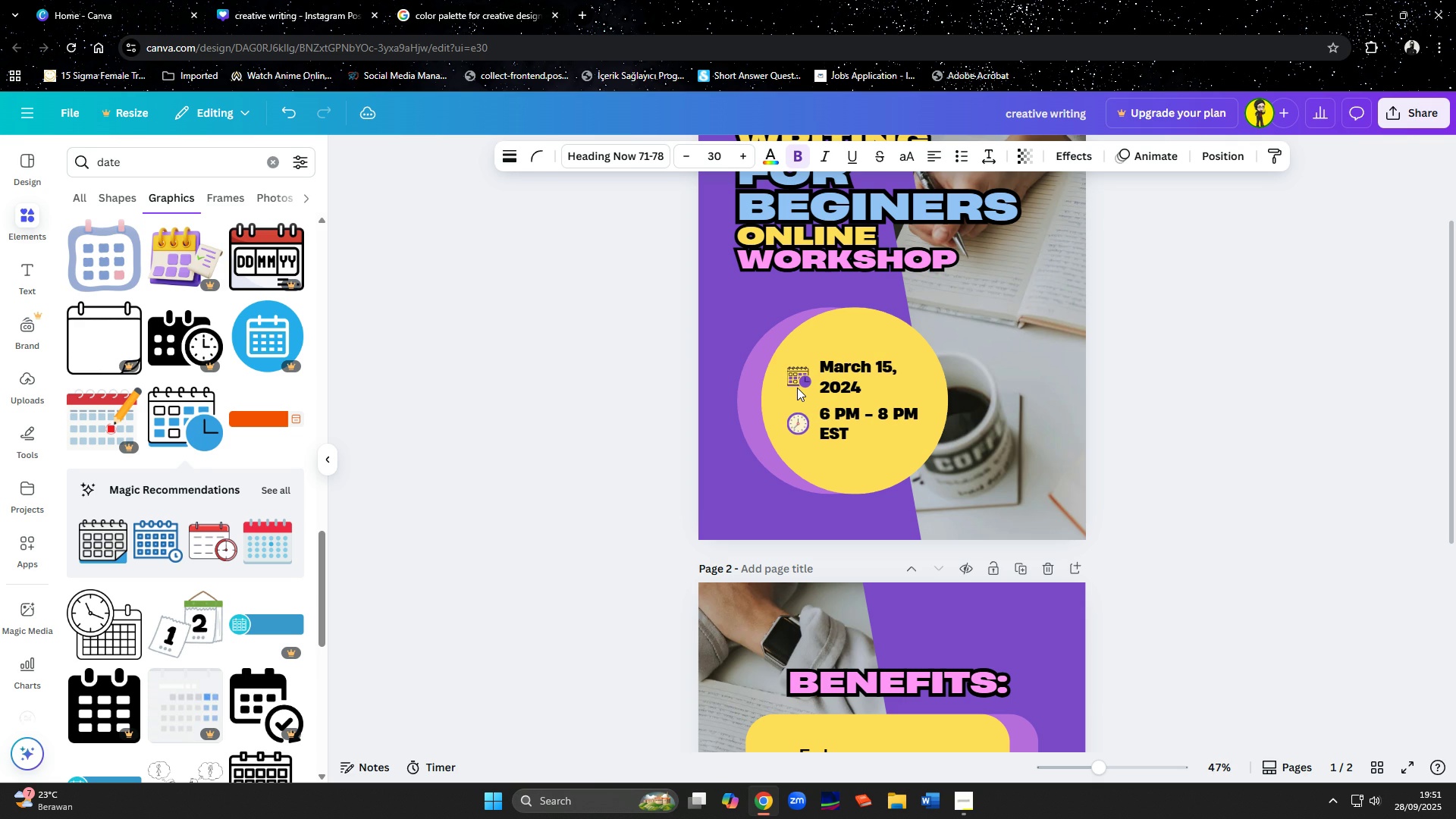 
key(ArrowRight)
 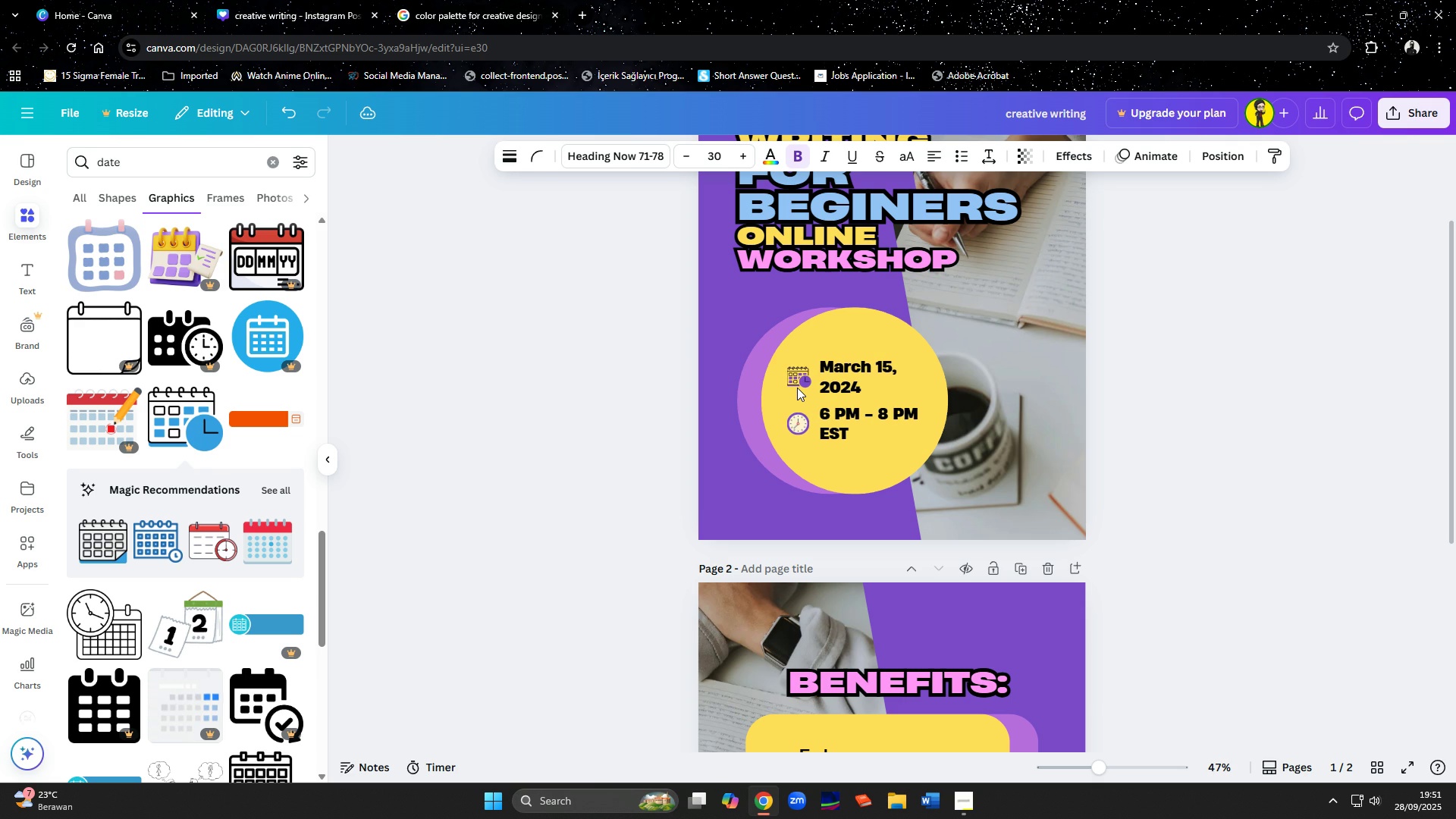 
key(ArrowRight)
 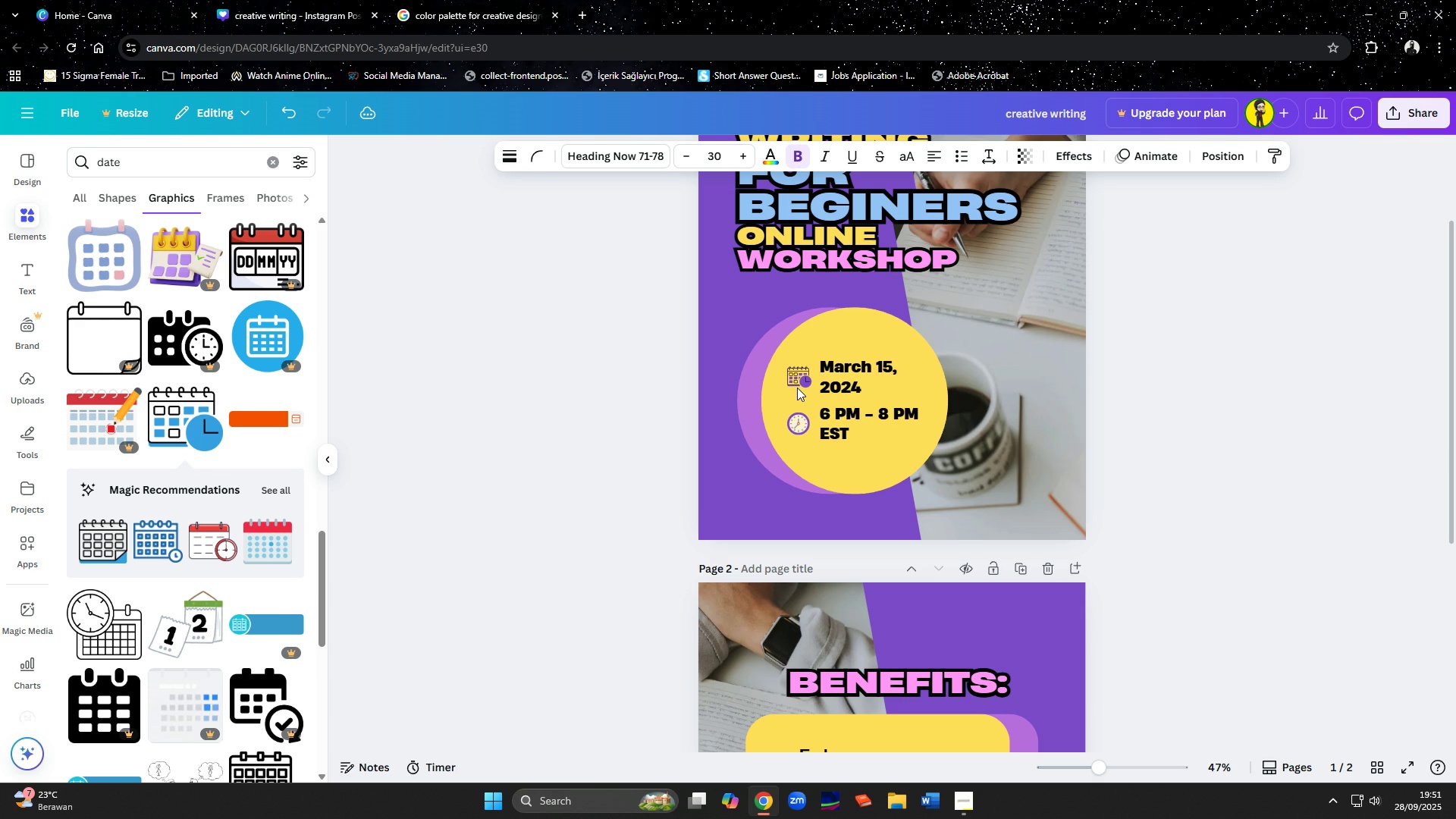 
key(ArrowLeft)
 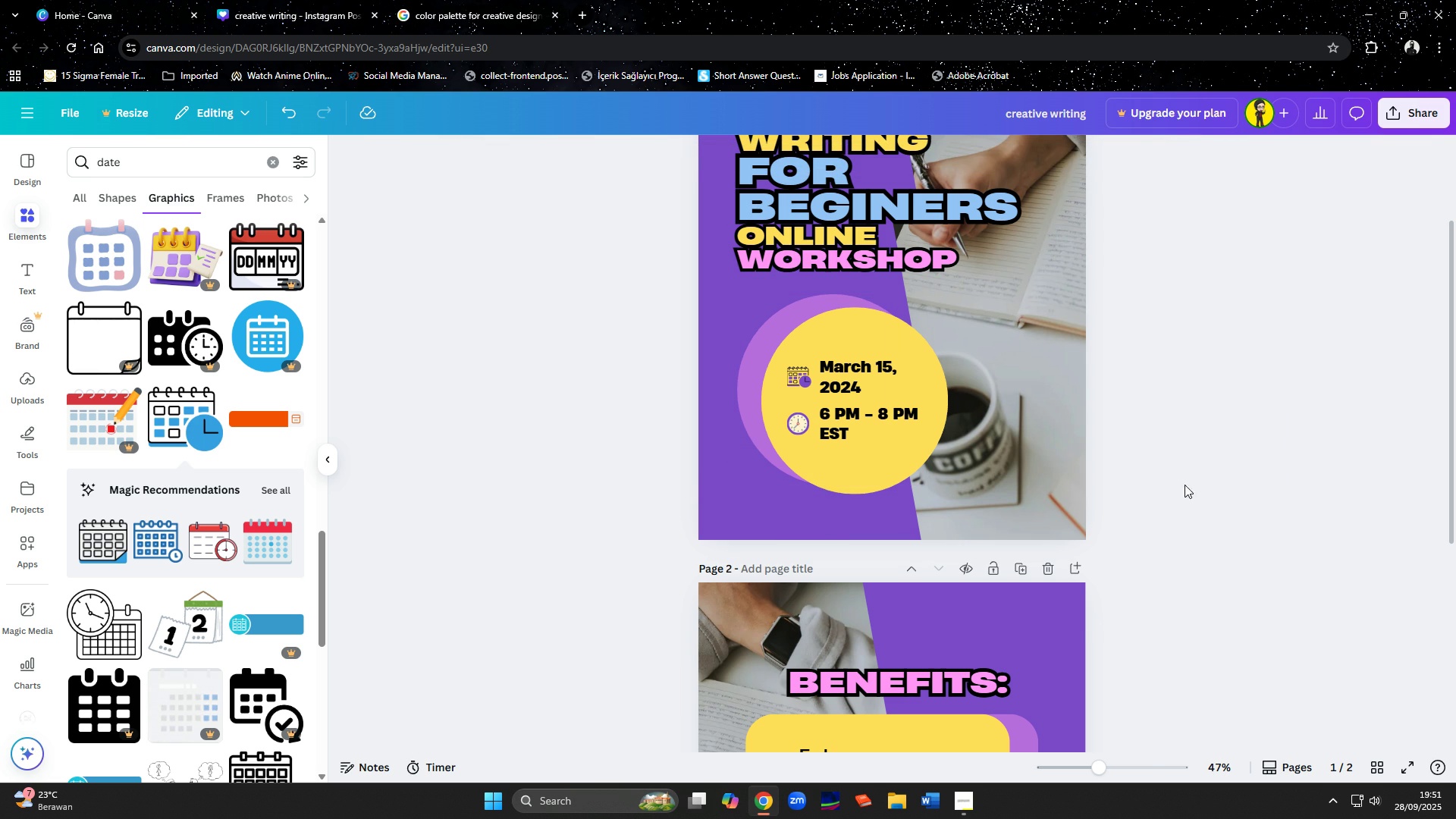 
wait(17.64)
 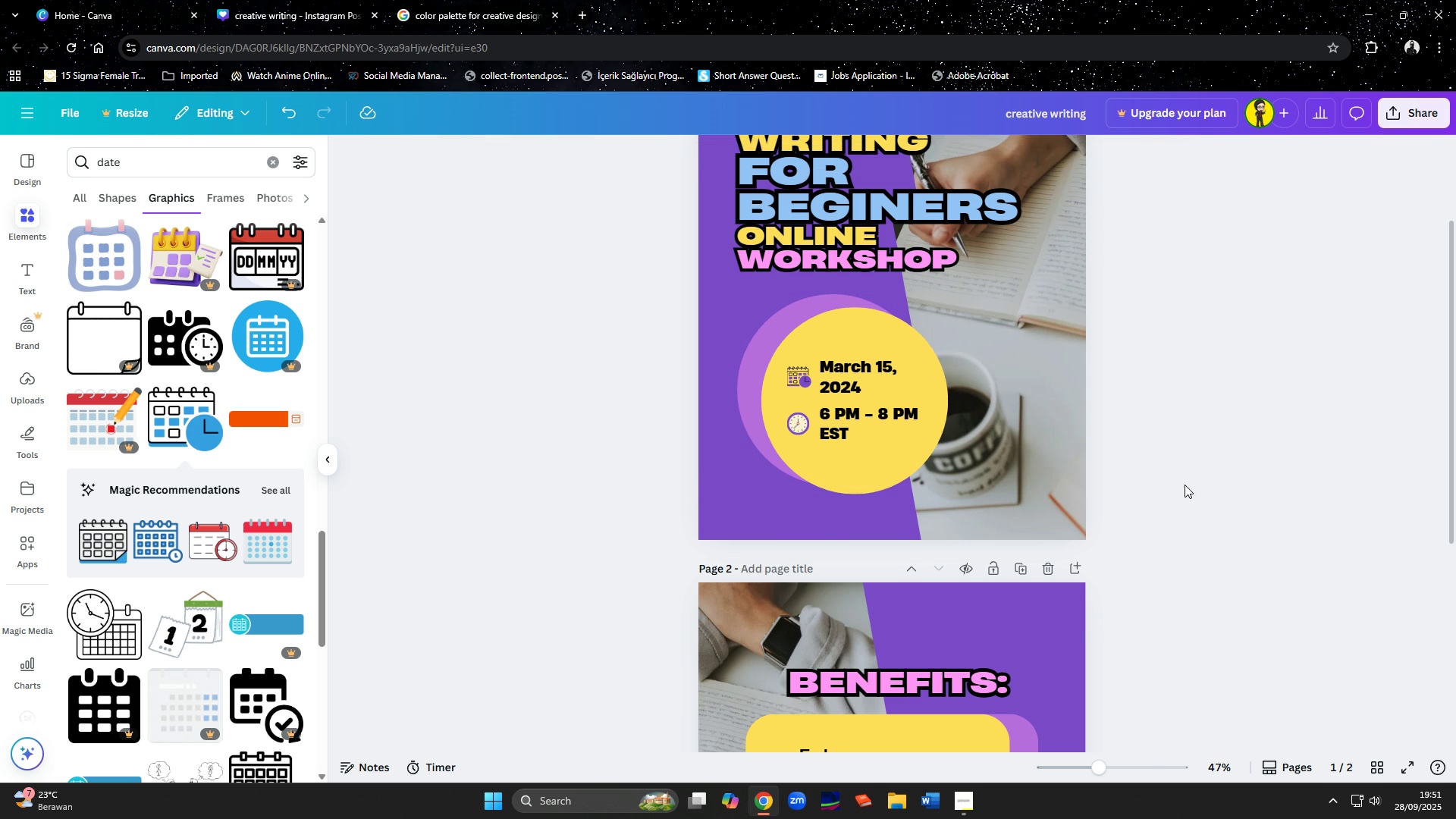 
left_click([768, 312])
 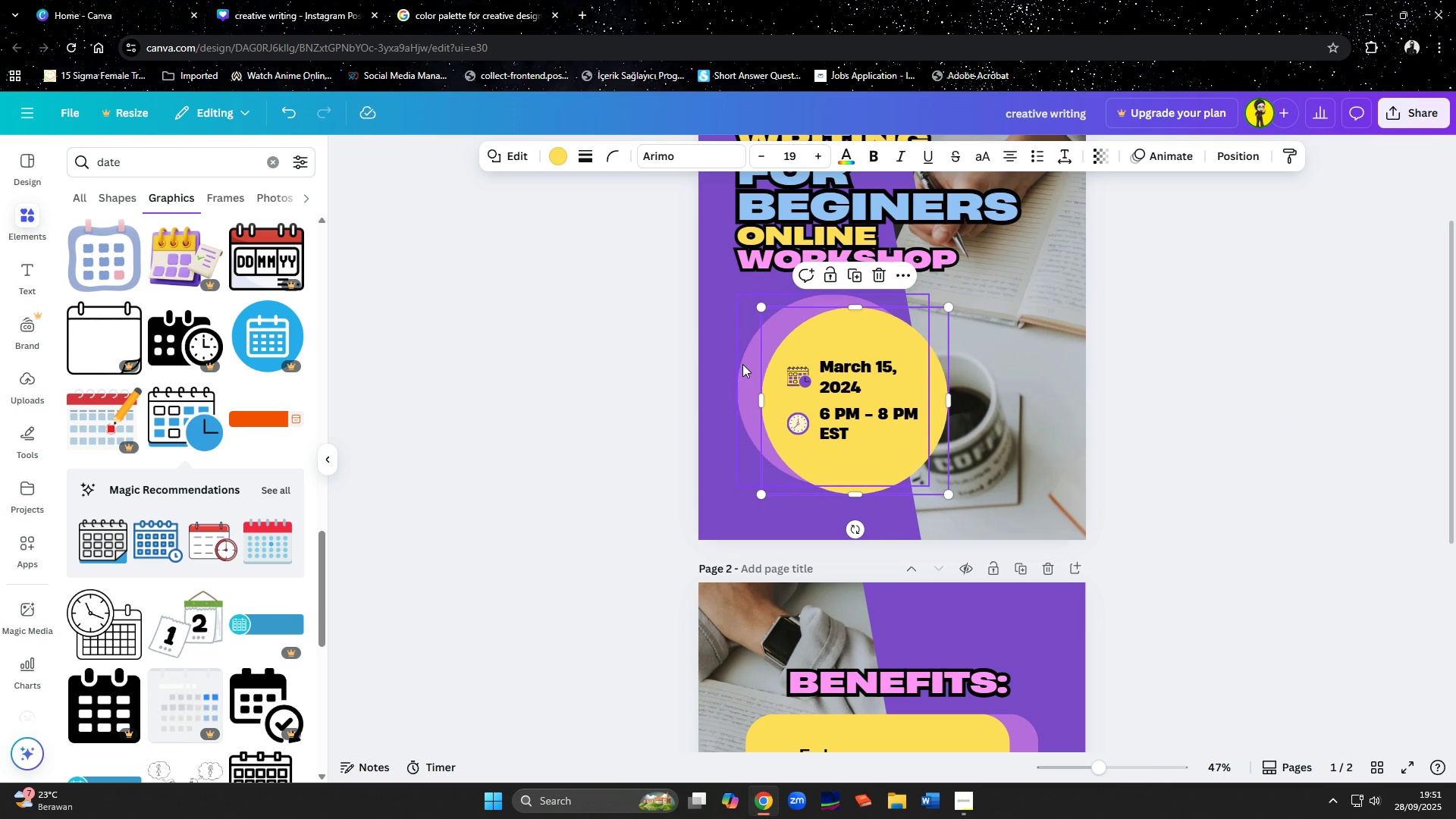 
left_click([742, 364])
 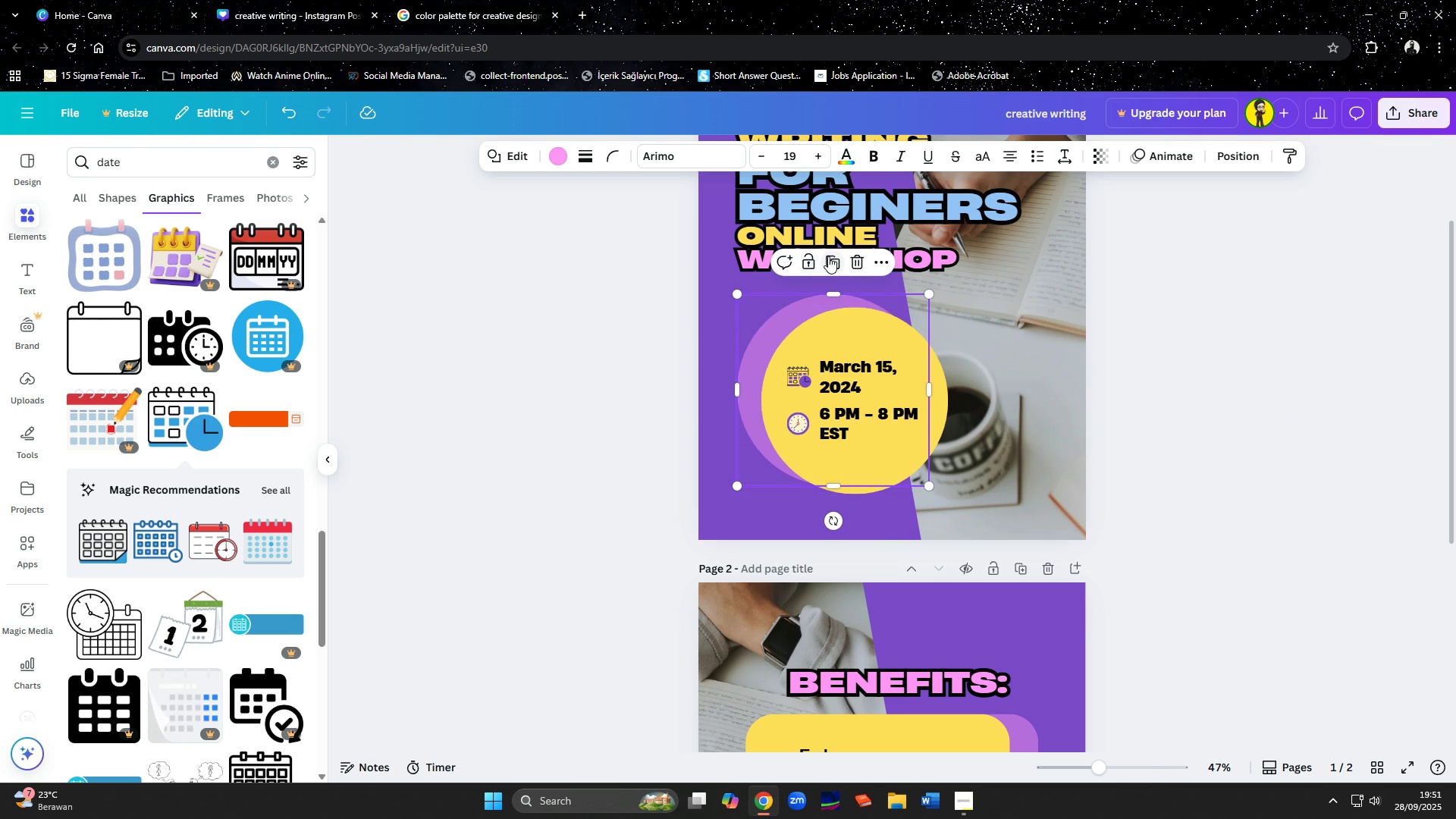 
left_click([828, 256])
 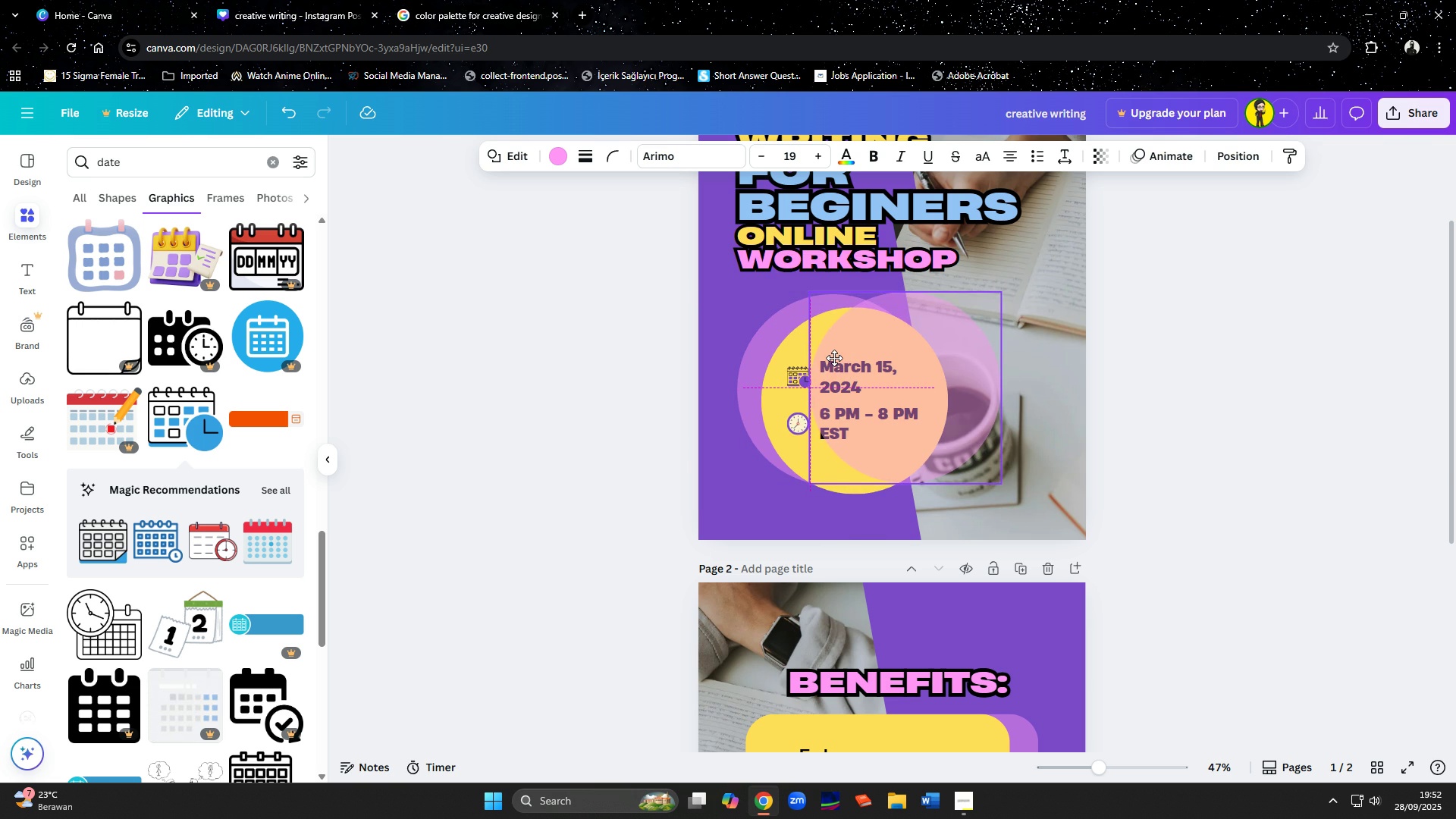 
wait(5.25)
 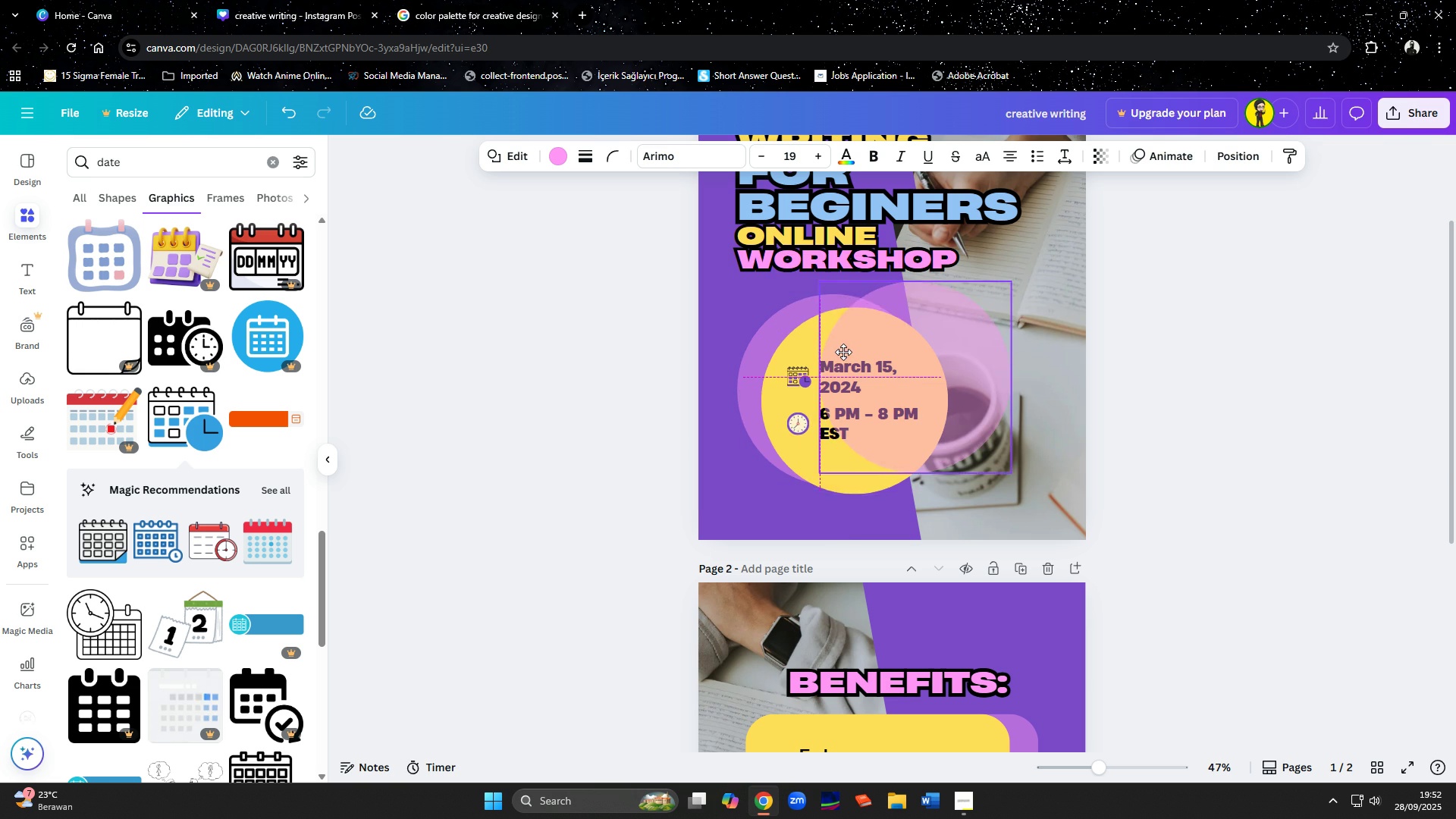 
left_click([1237, 162])
 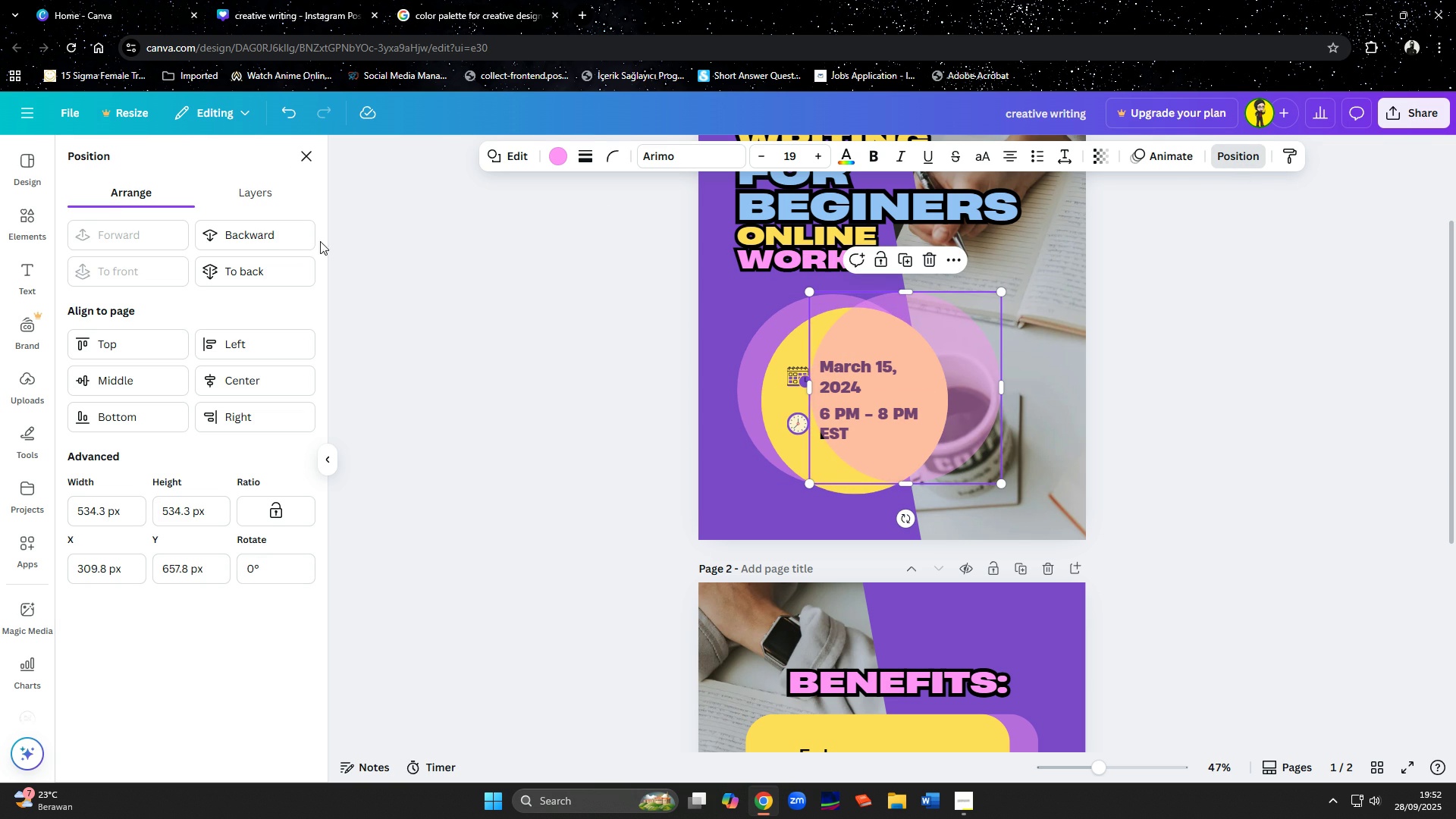 
left_click([257, 240])
 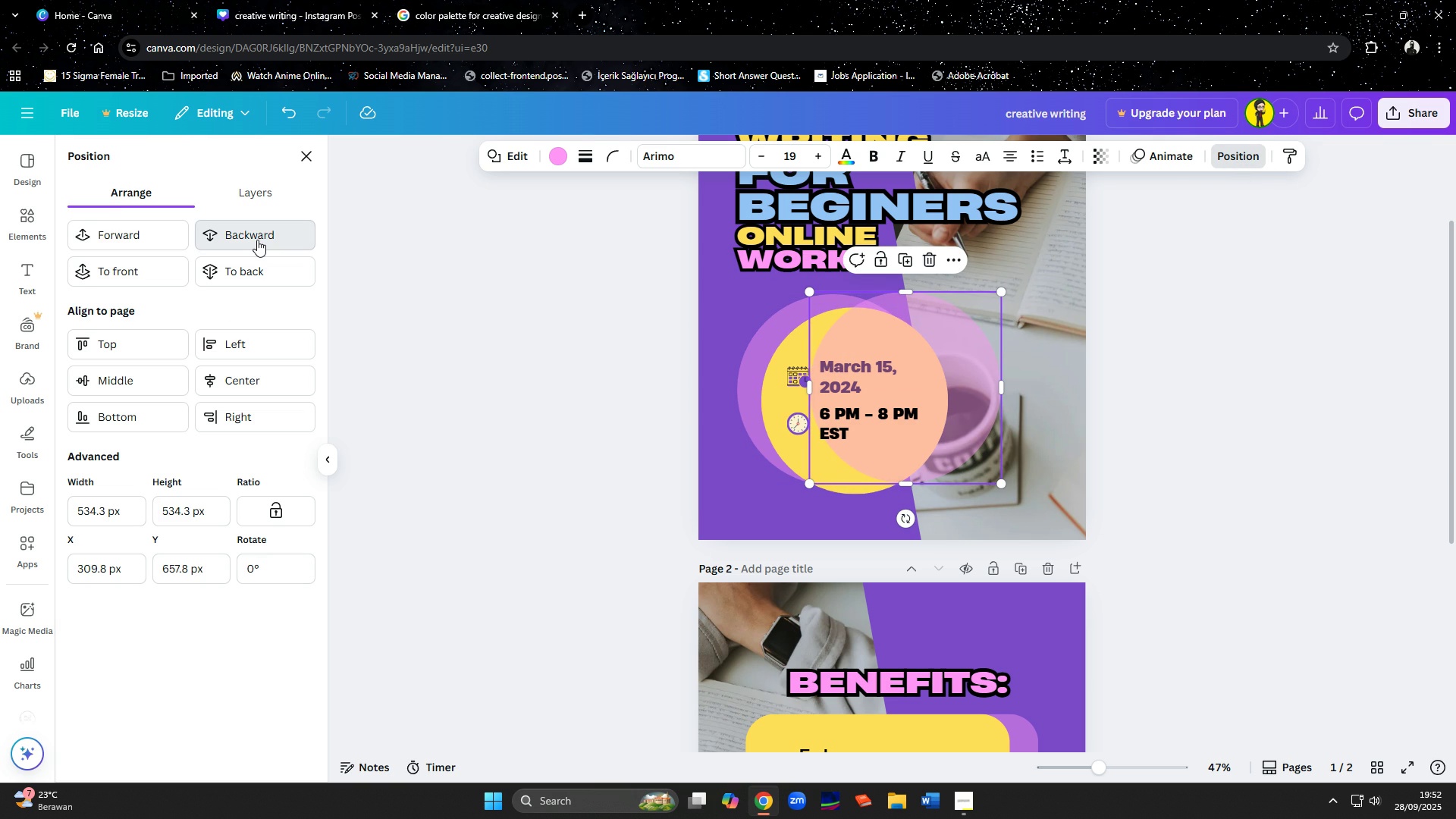 
left_click([257, 240])
 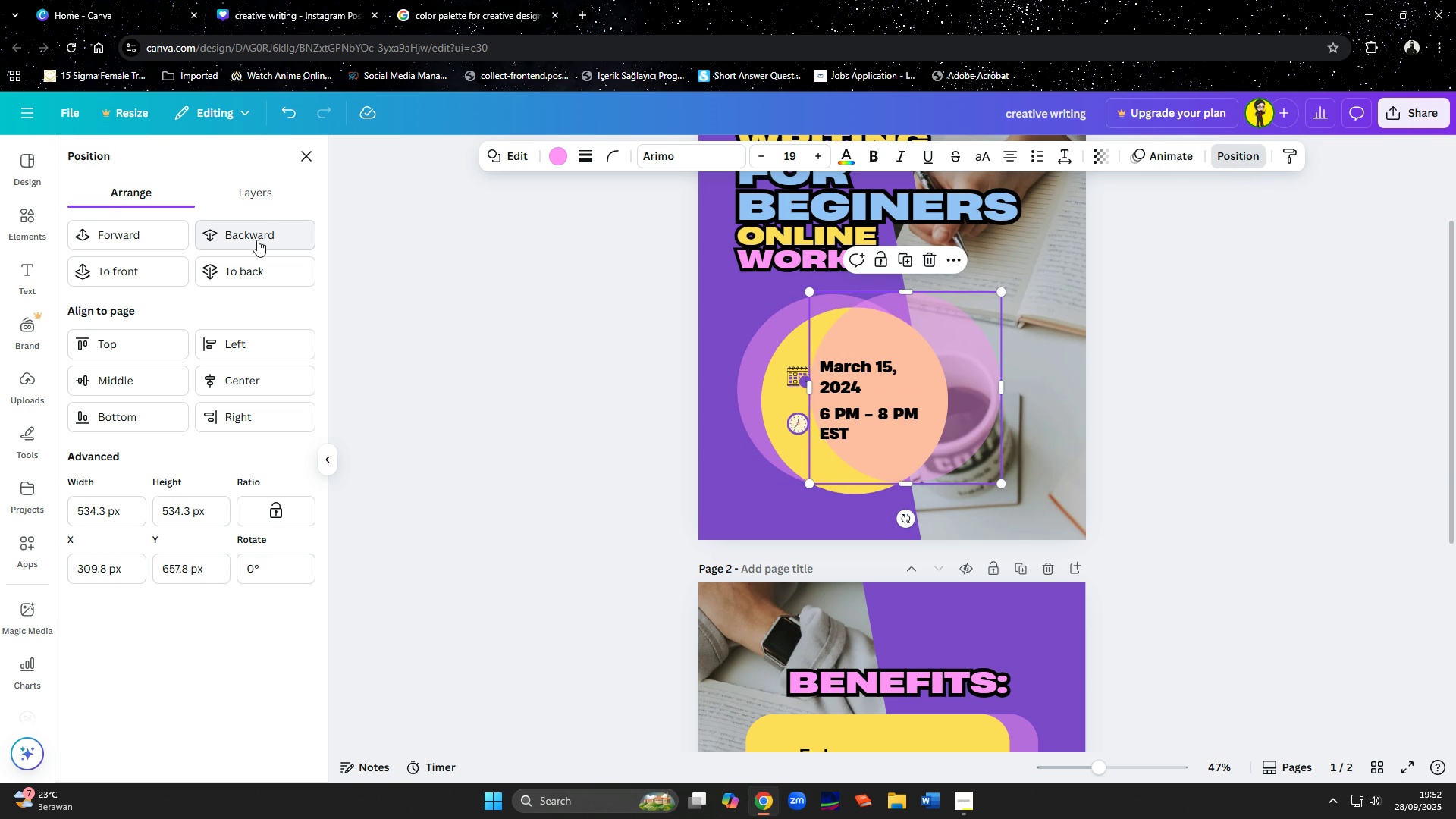 
left_click([257, 240])
 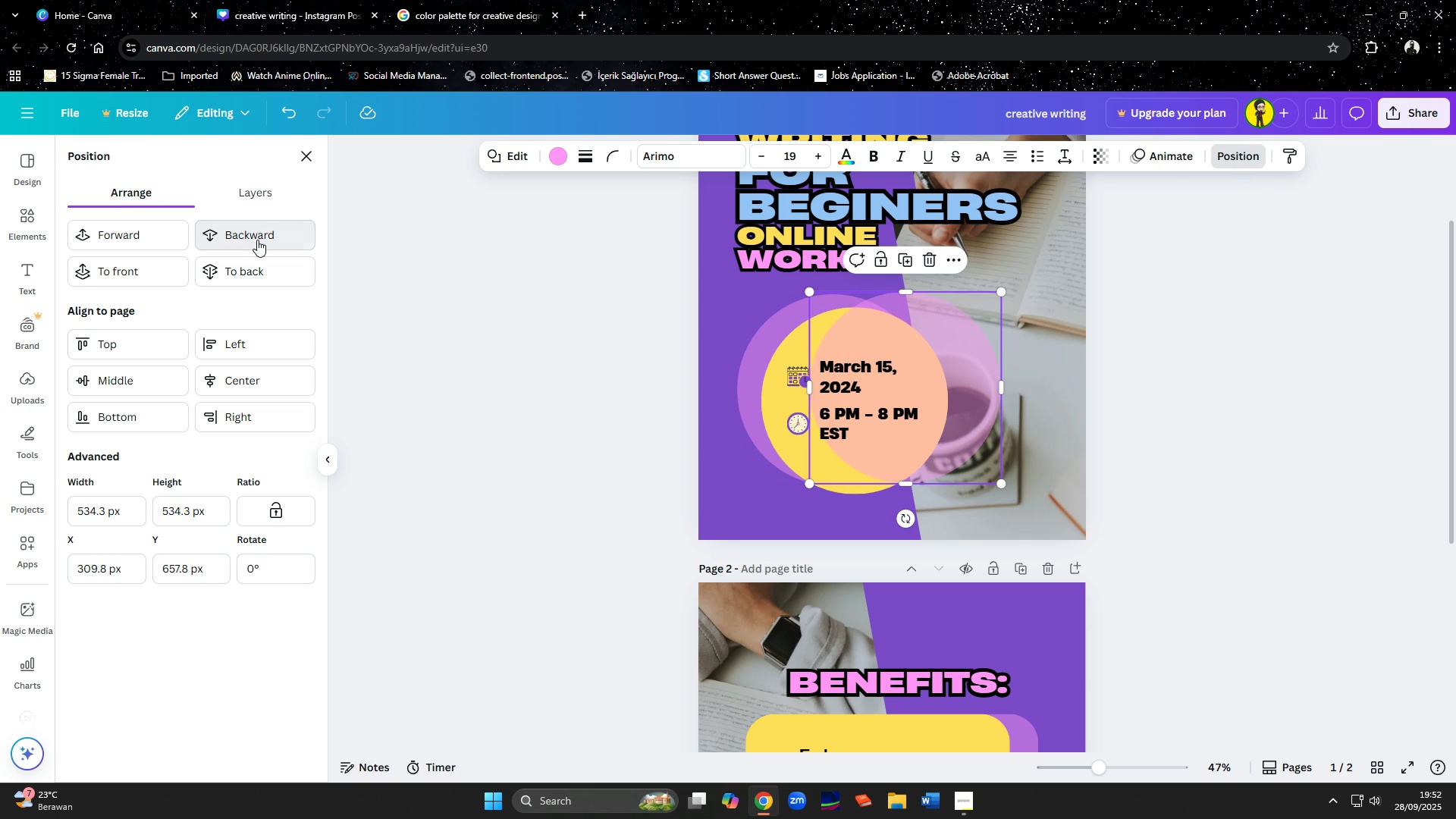 
left_click([257, 240])
 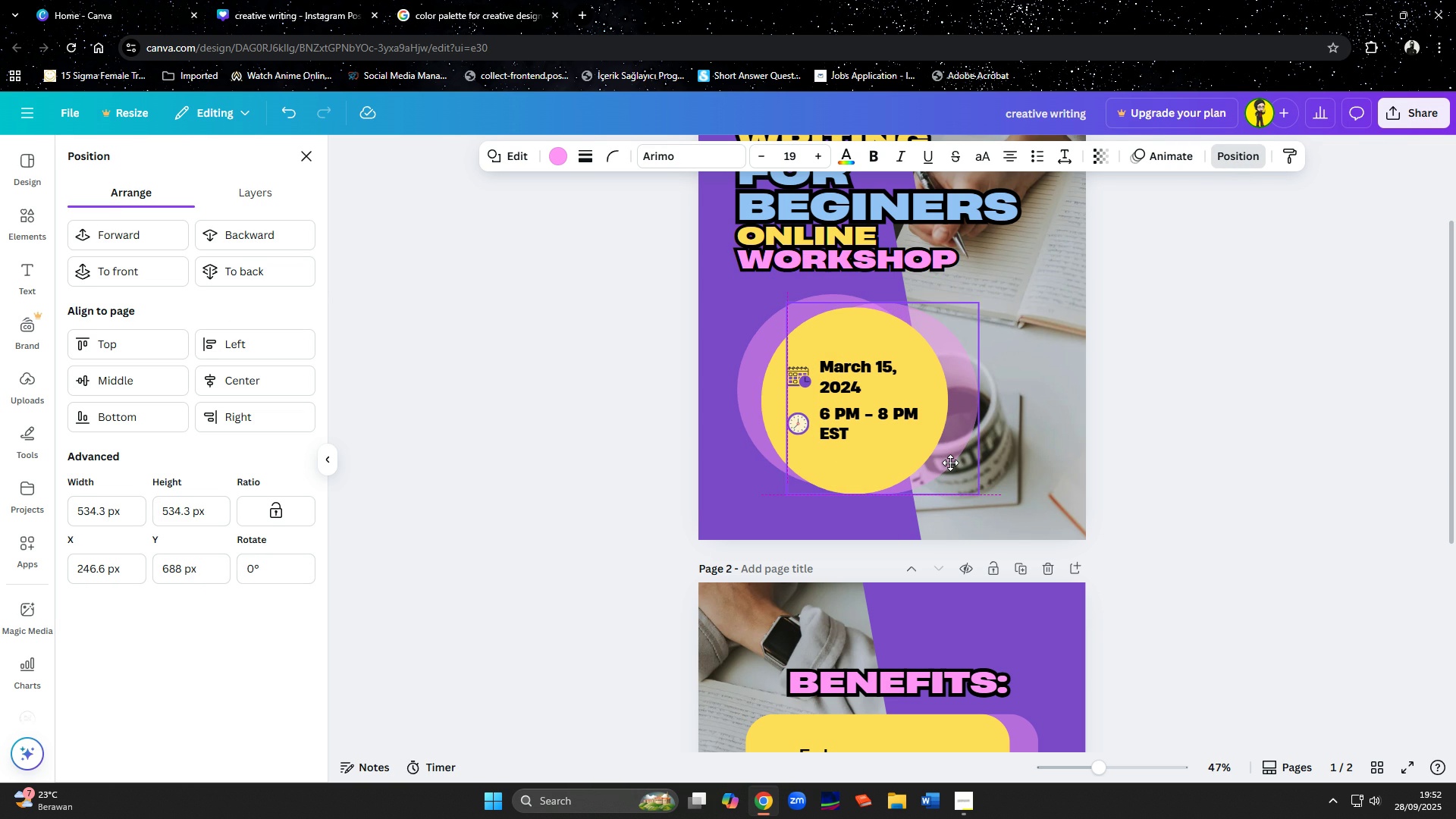 
wait(10.76)
 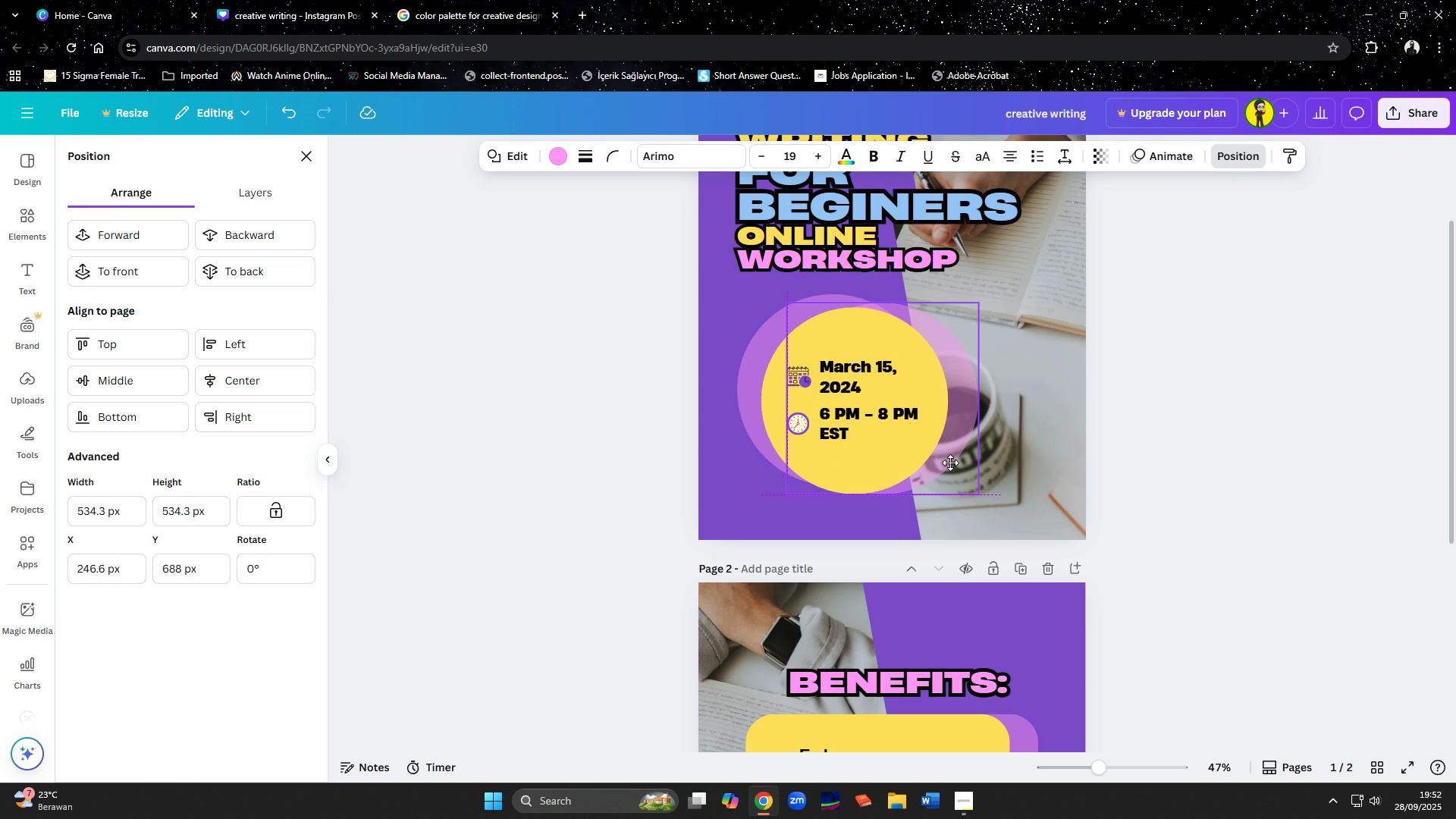 
left_click([1128, 493])
 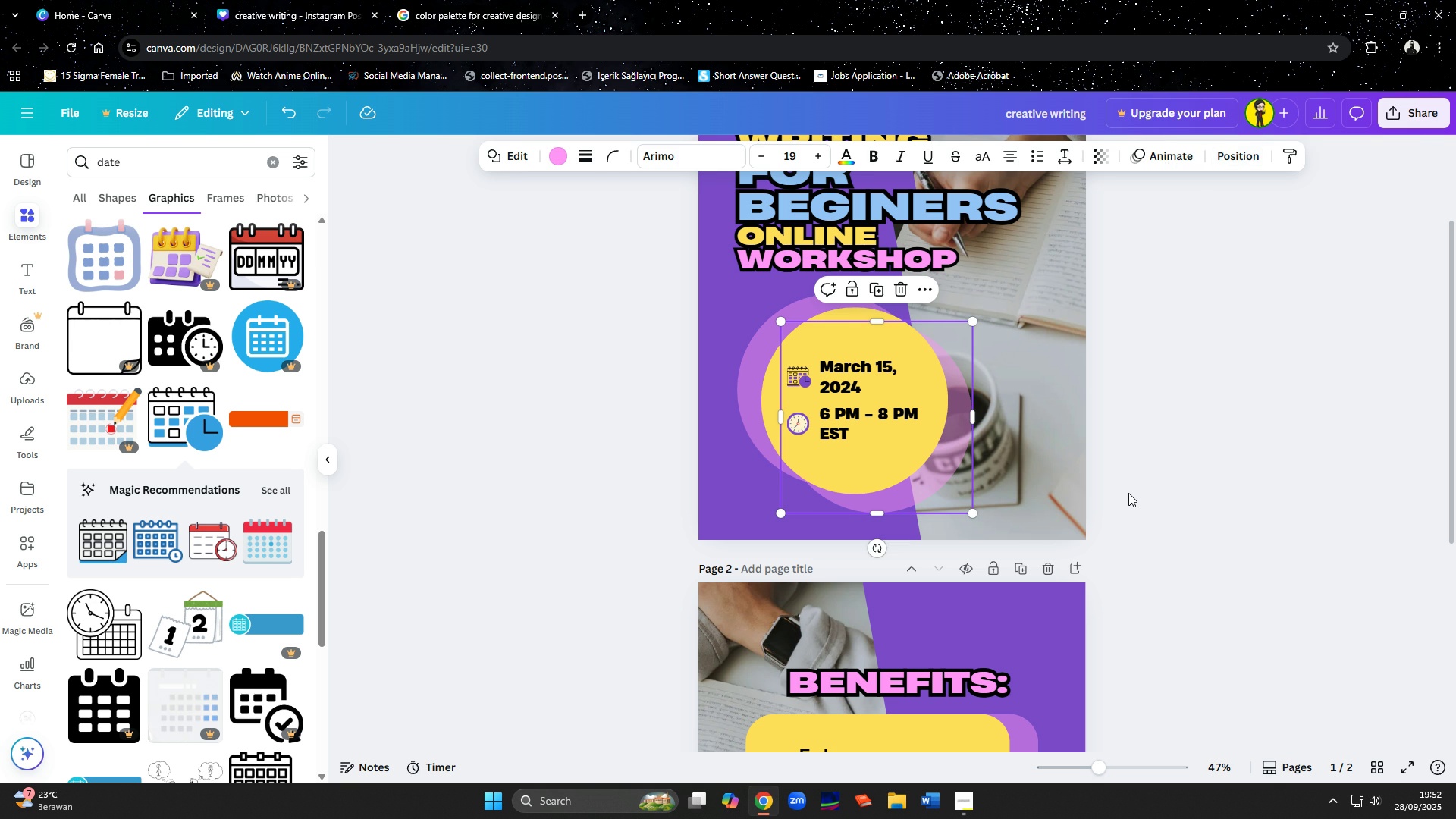 
left_click([1128, 493])
 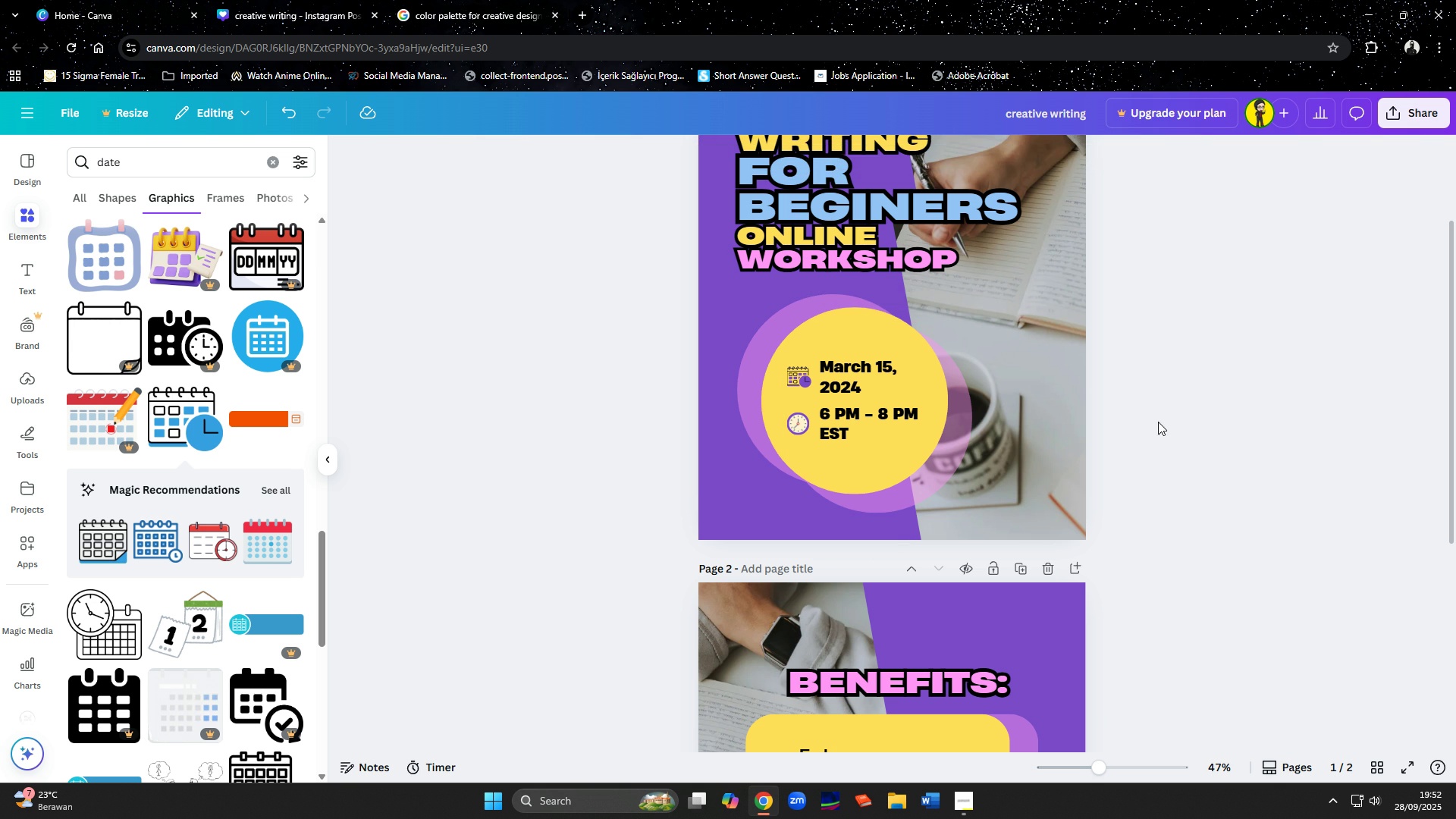 
scroll: coordinate [1226, 363], scroll_direction: down, amount: 6.0
 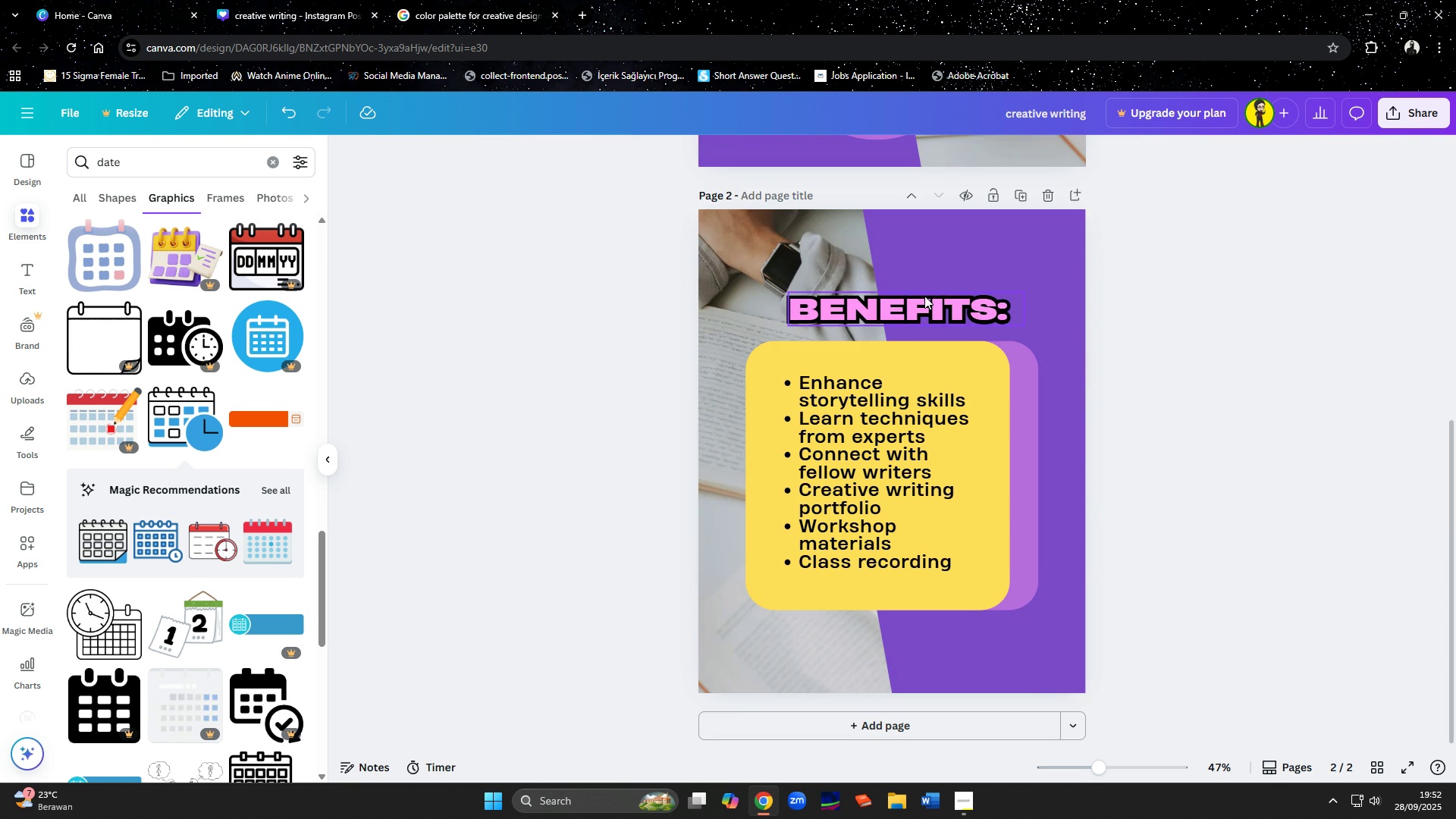 
wait(6.69)
 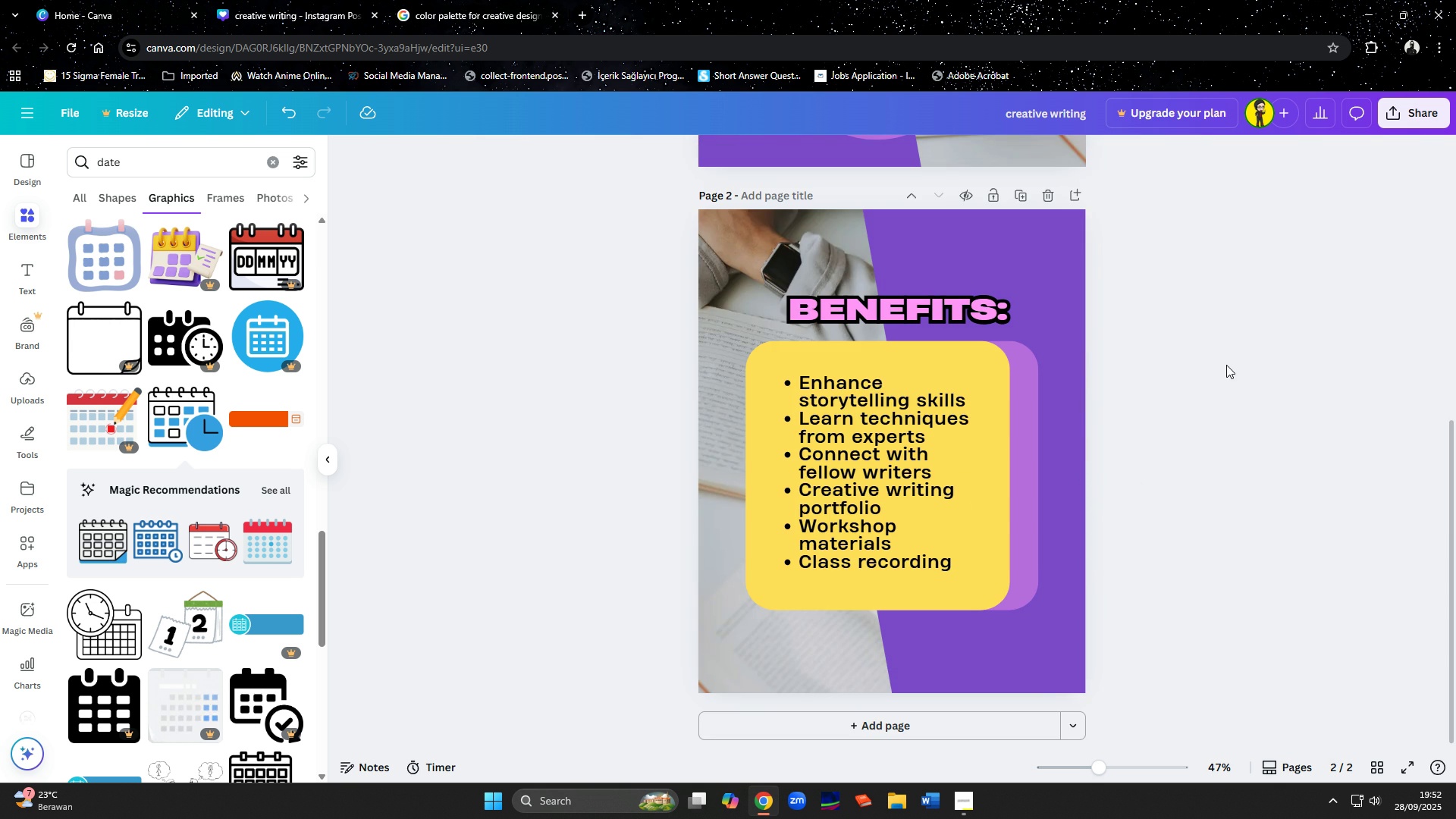 
left_click([987, 722])
 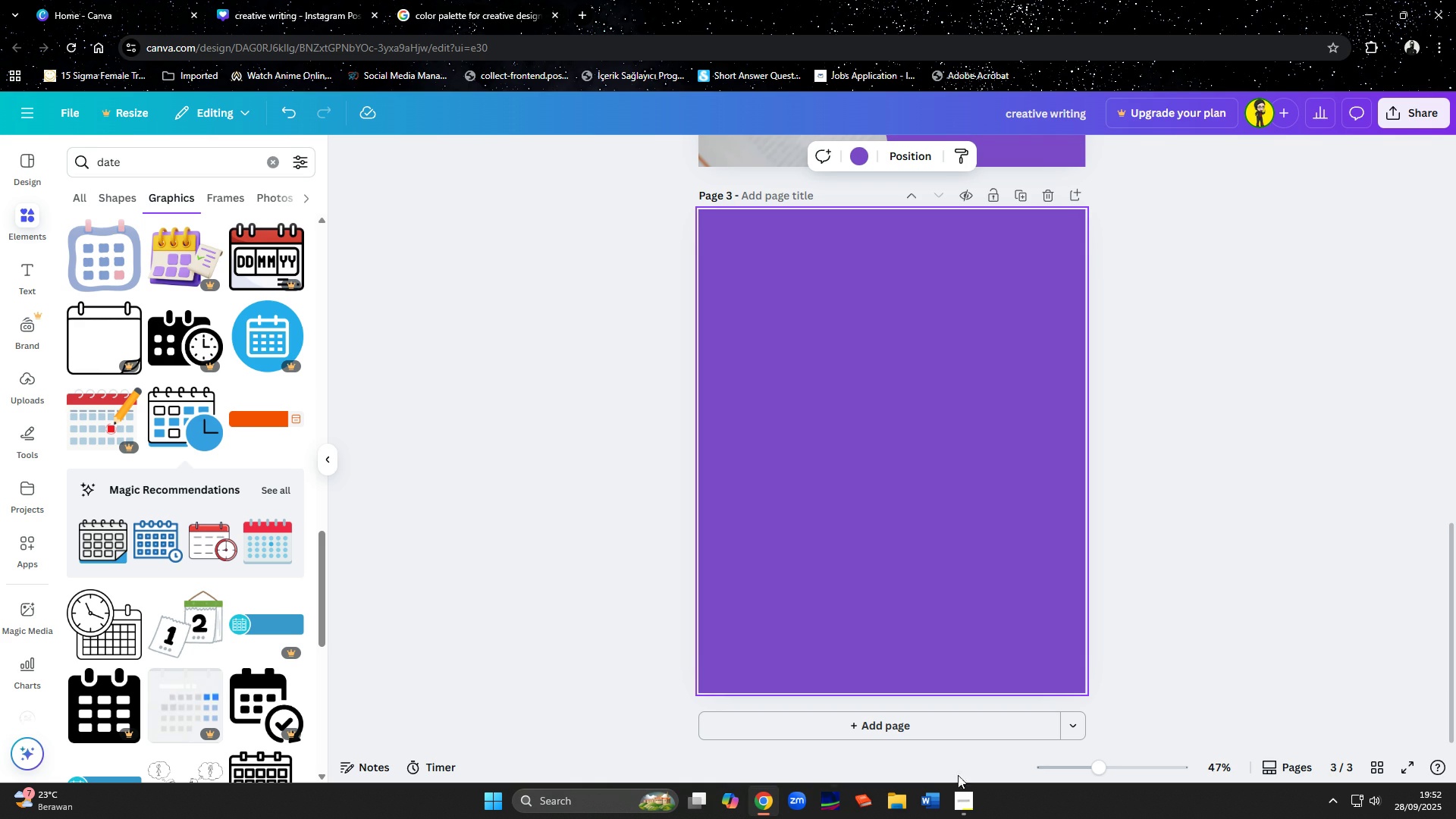 
left_click([969, 798])